 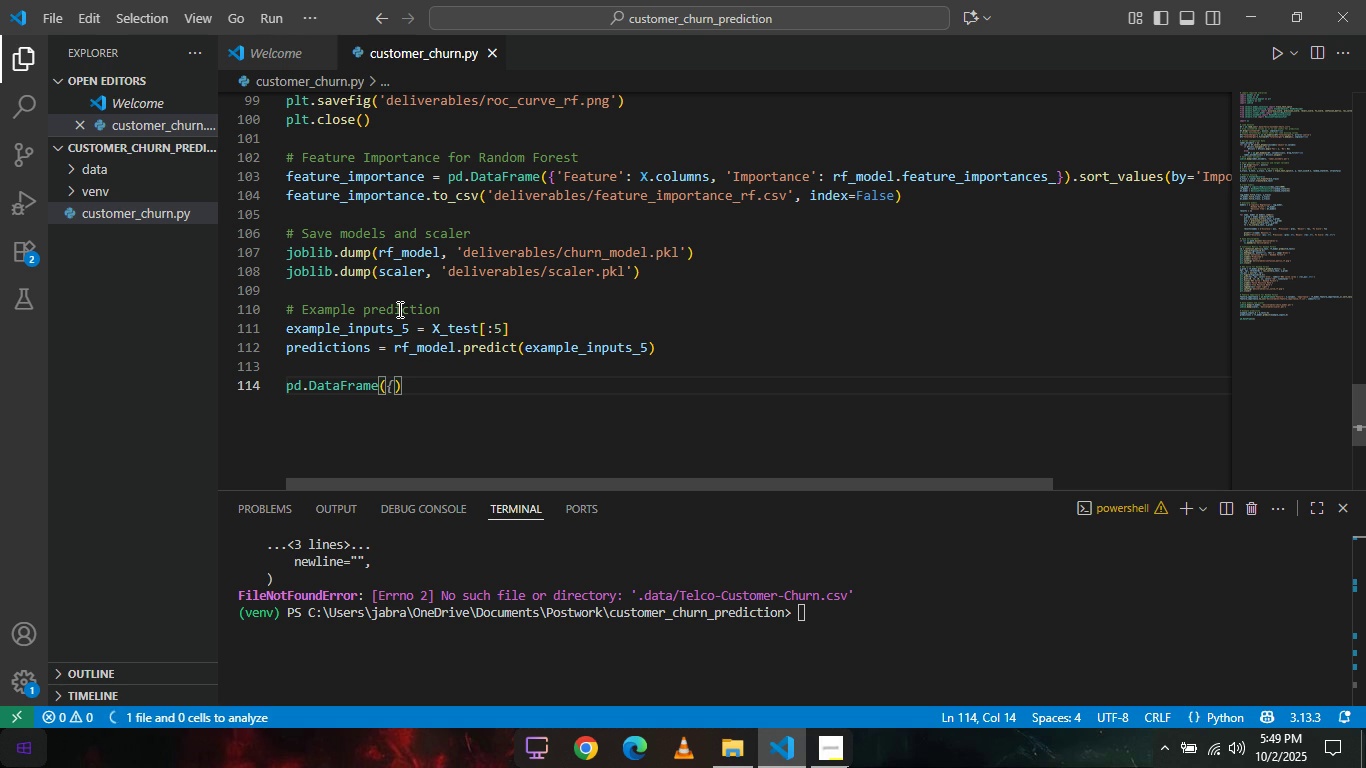 
key(ArrowRight)
 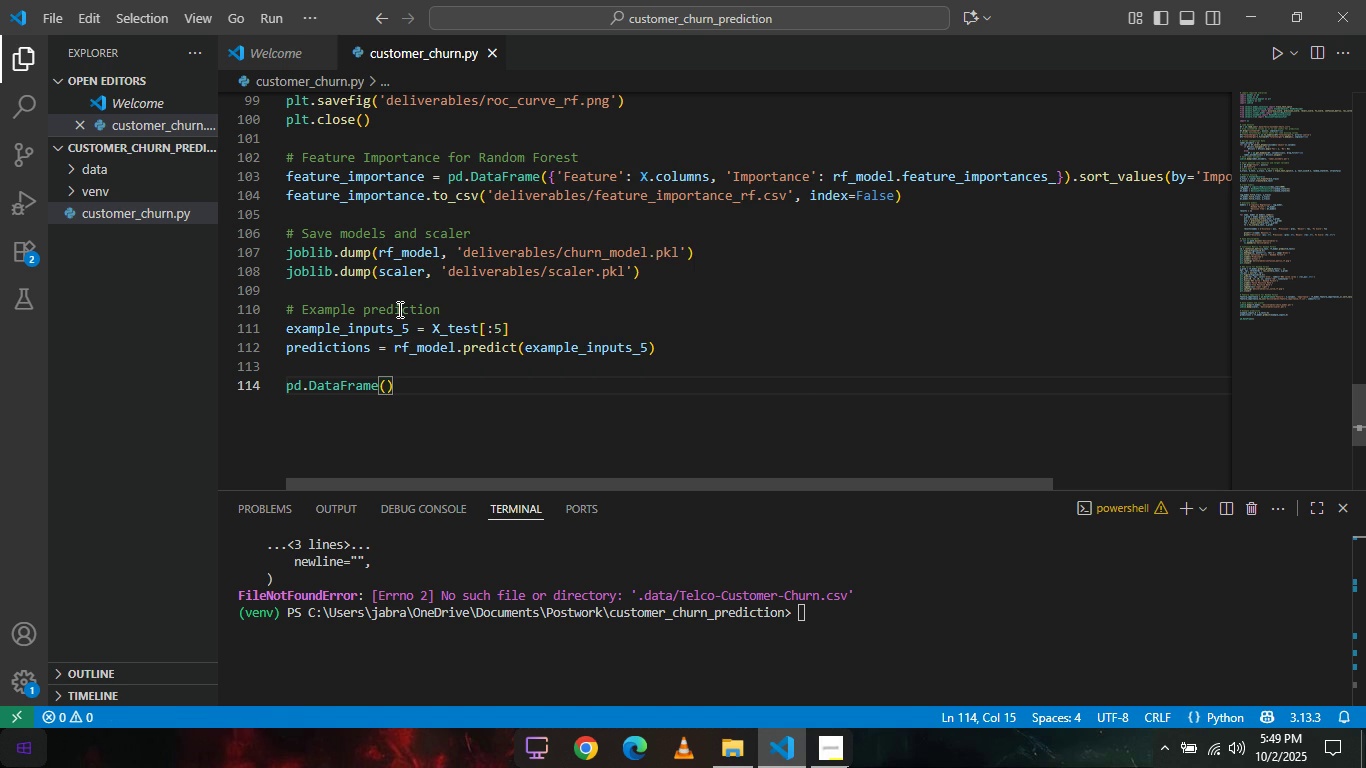 
key(ArrowLeft)
 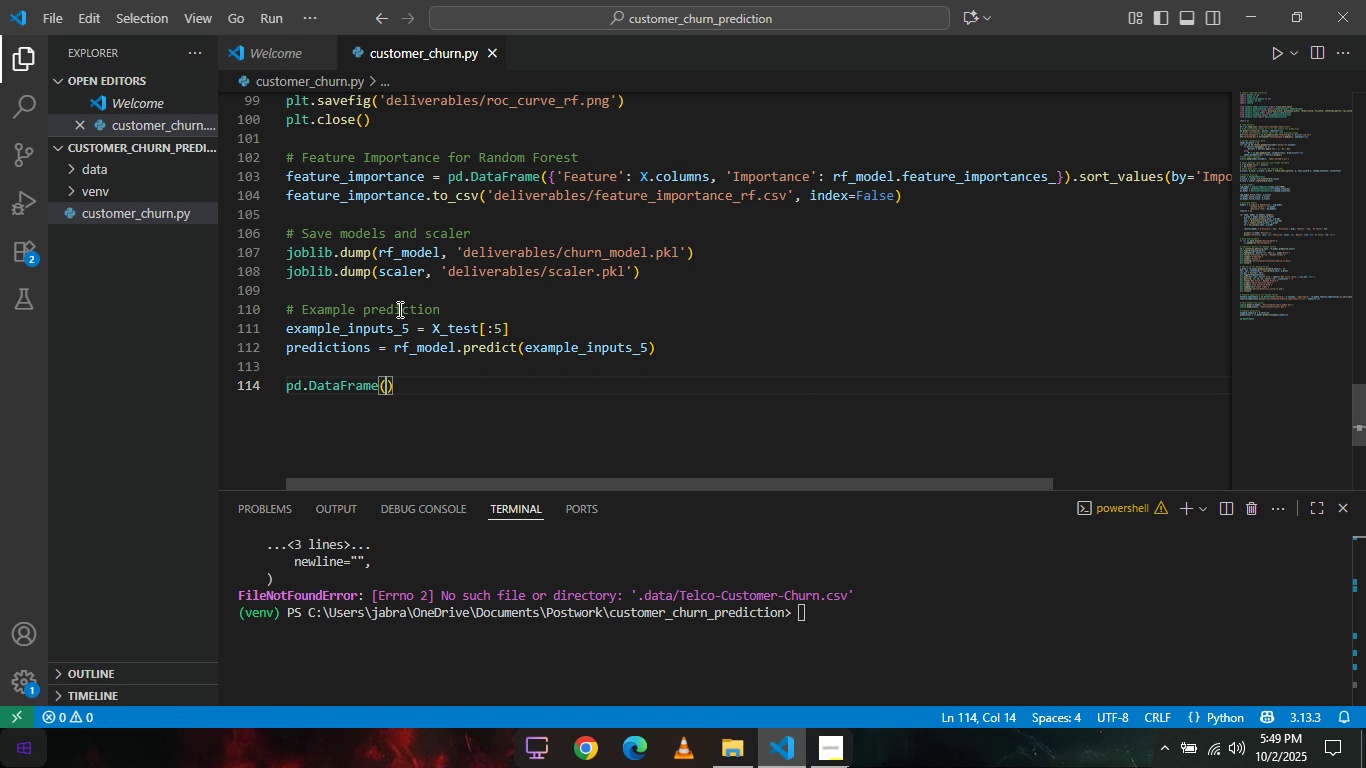 
wait(9.08)
 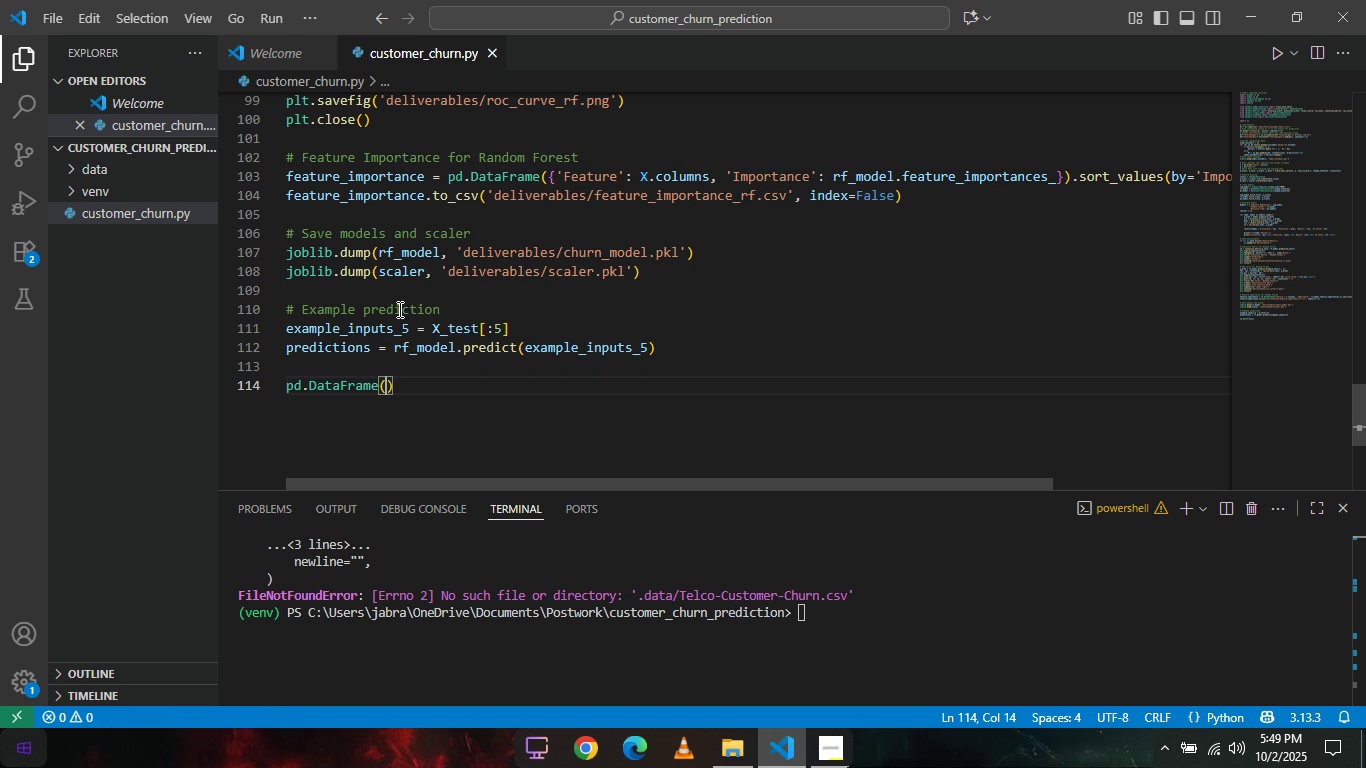 
type(exam)
 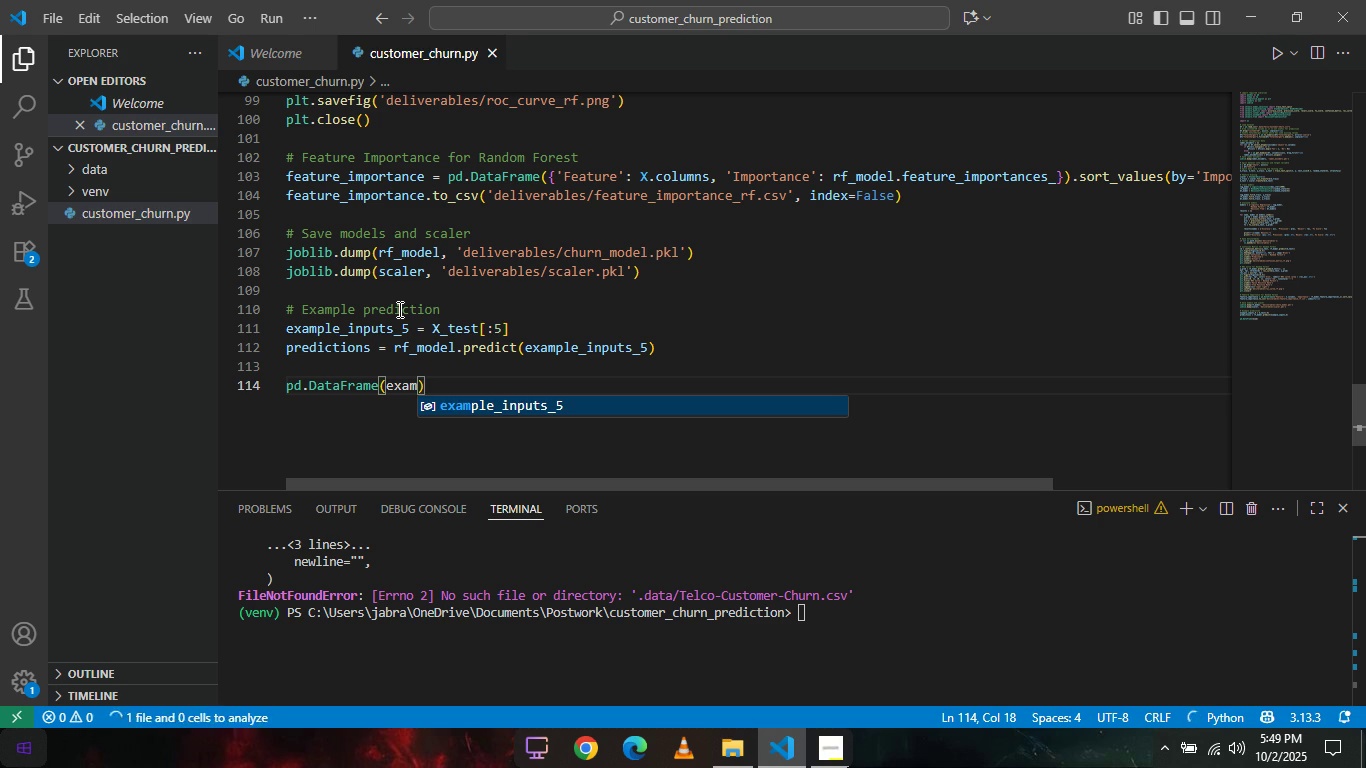 
key(Enter)
 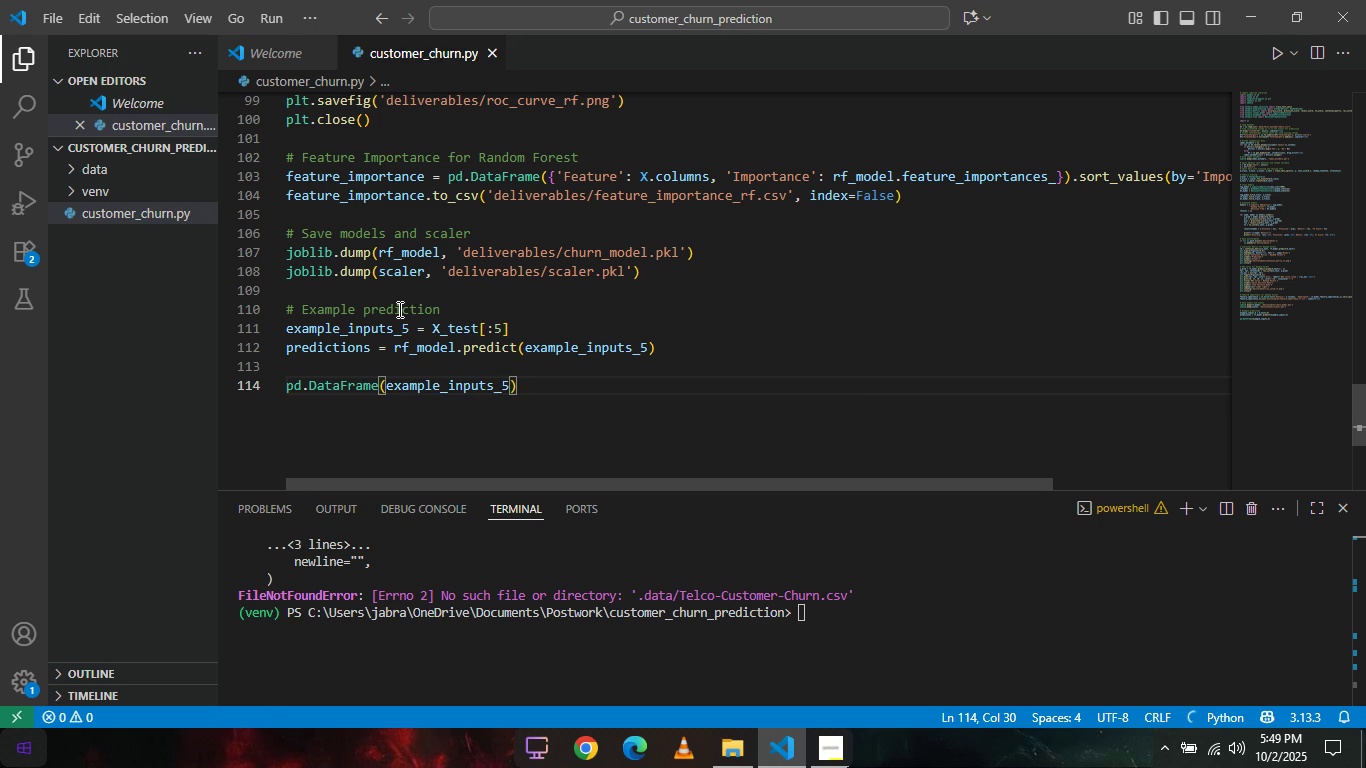 
key(Comma)
 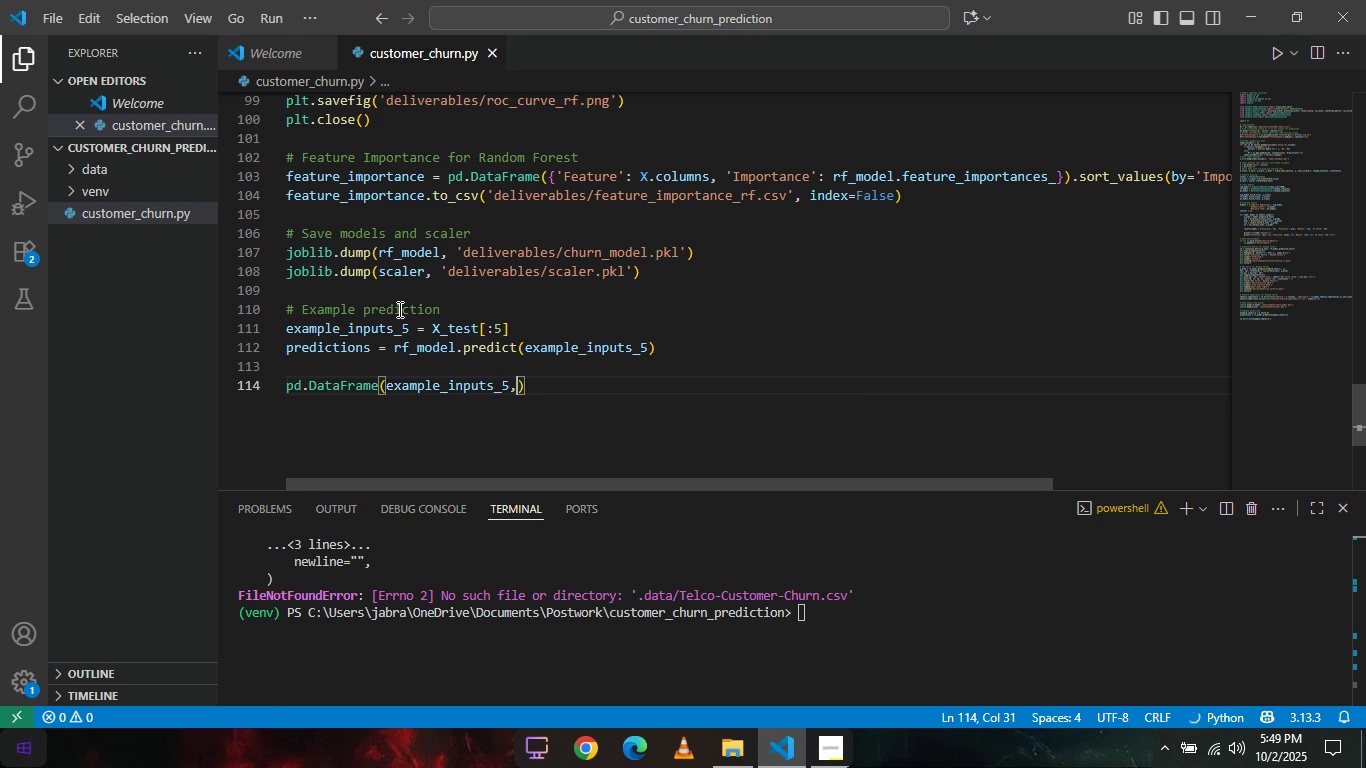 
key(Space)
 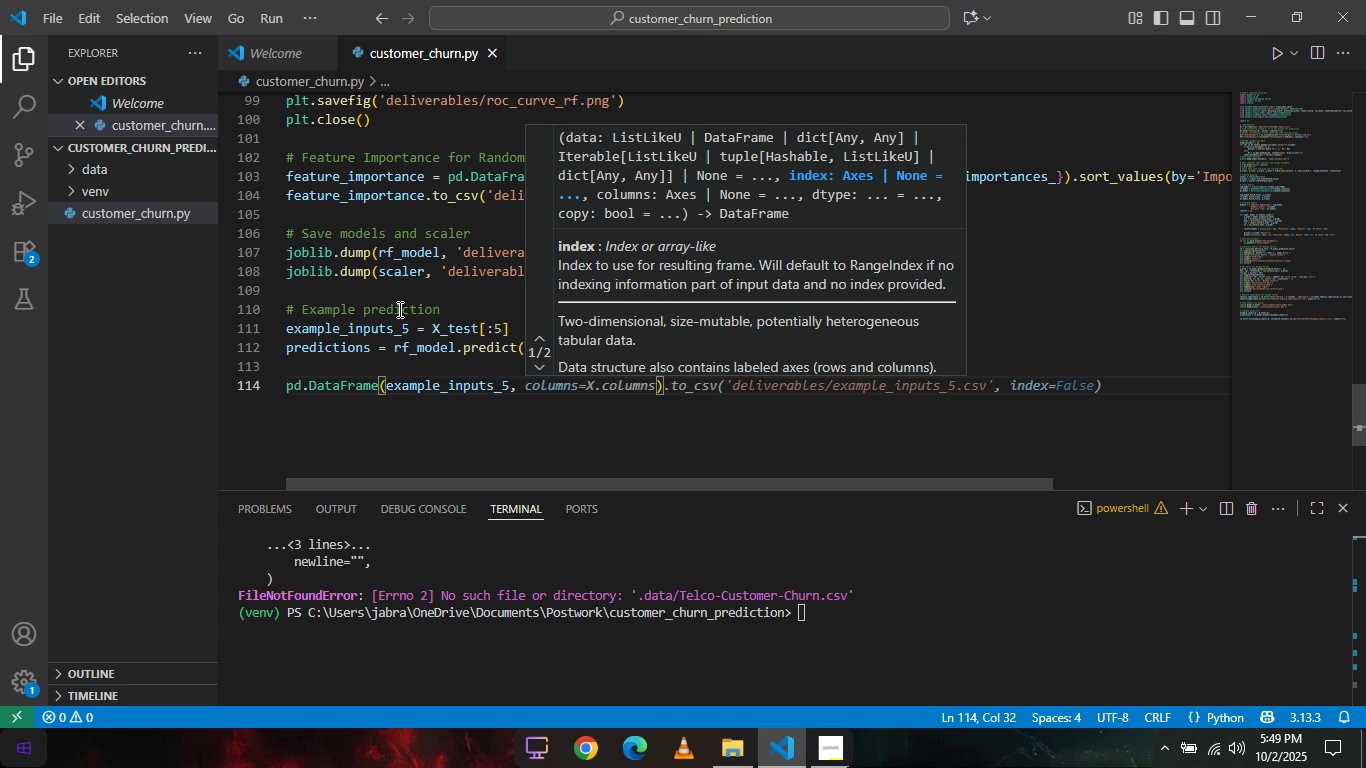 
wait(14.56)
 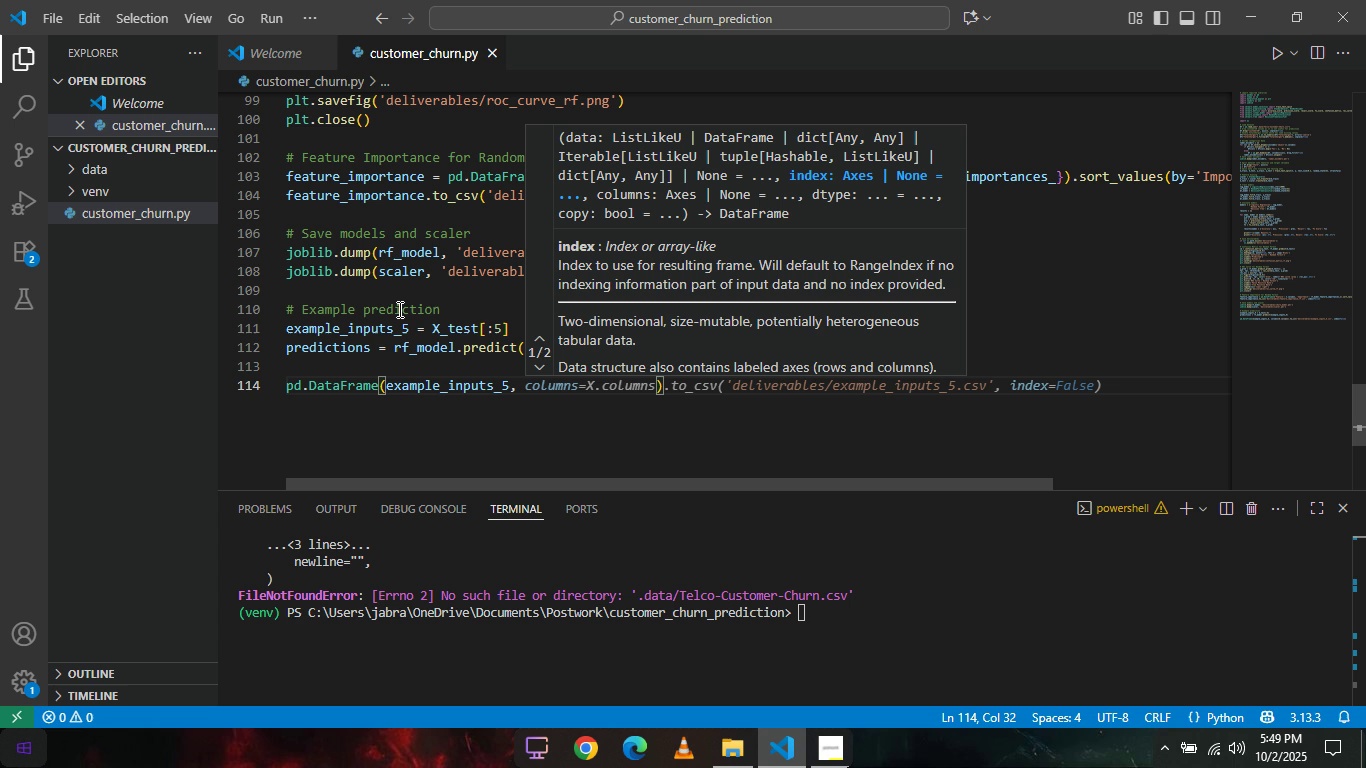 
key(Tab)
 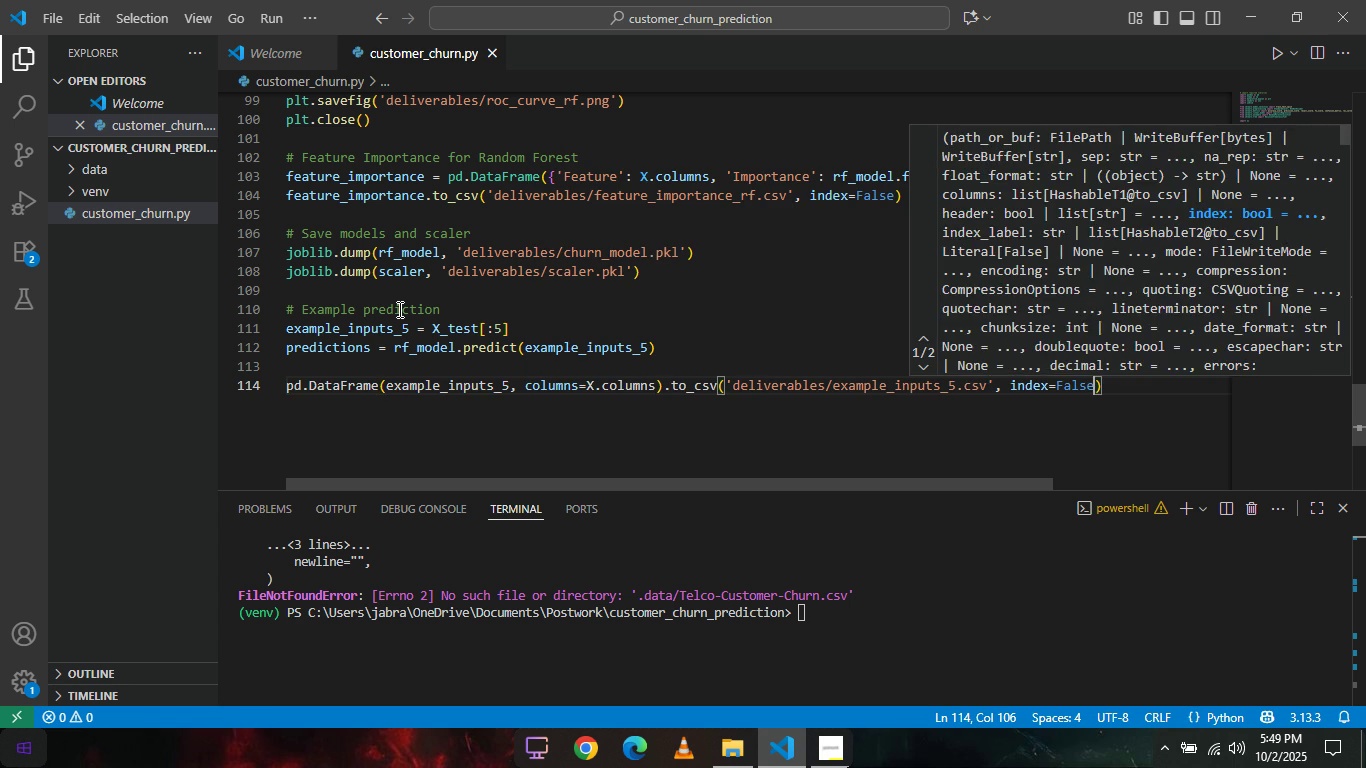 
key(ArrowRight)
 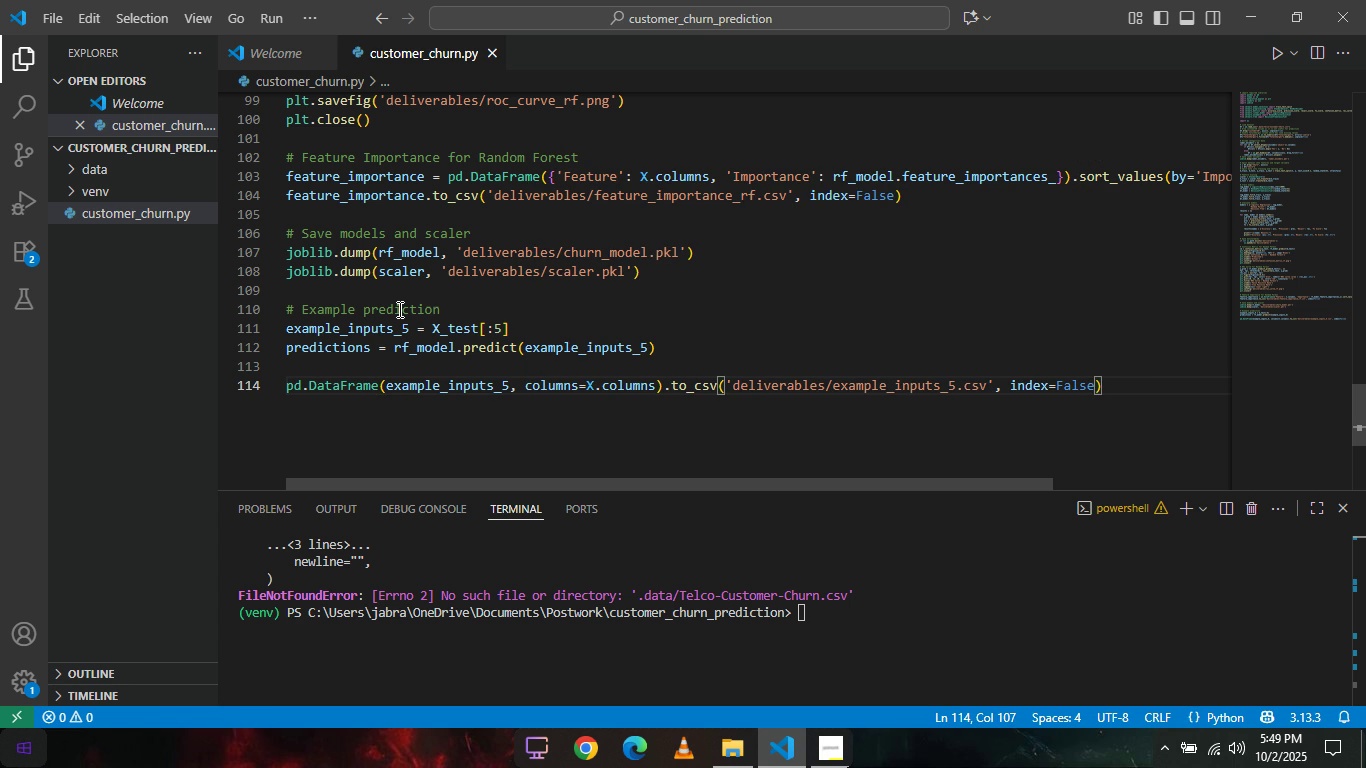 
key(Enter)
 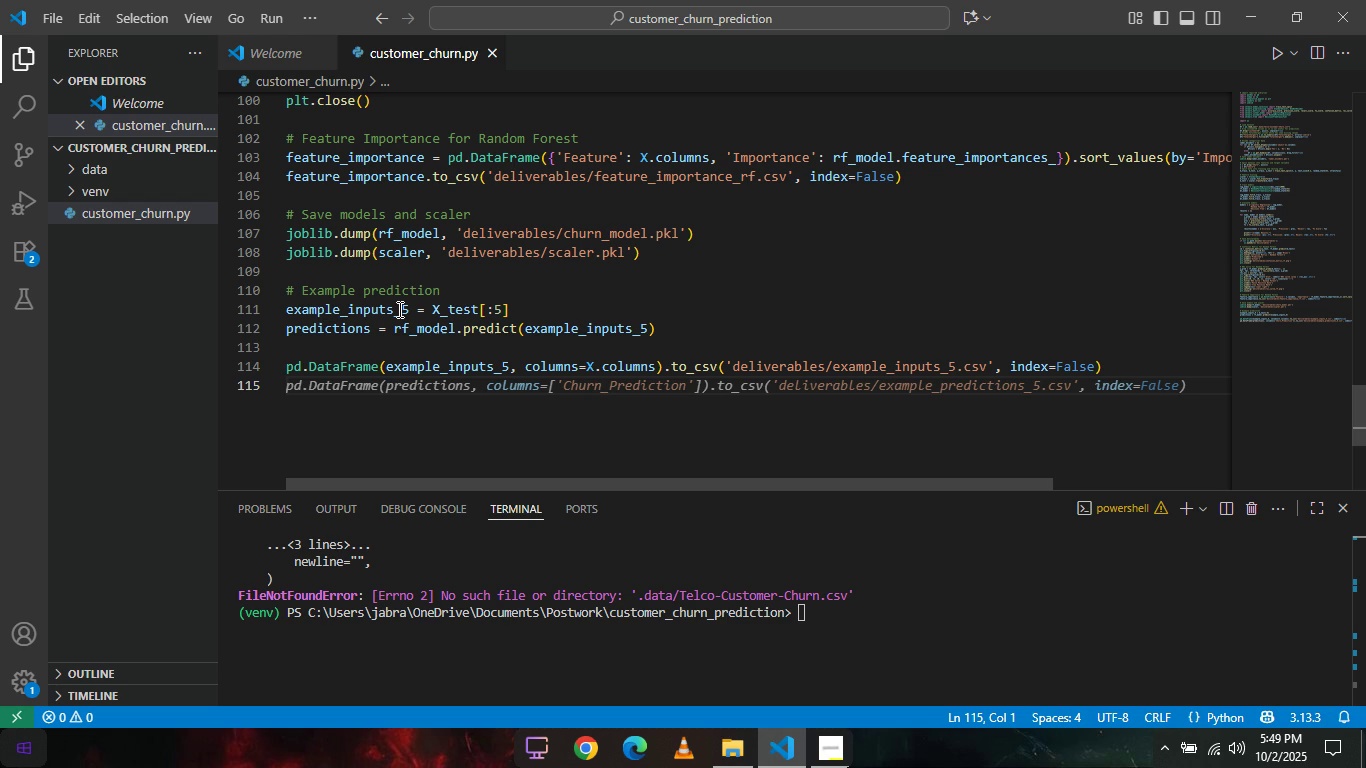 
wait(18.79)
 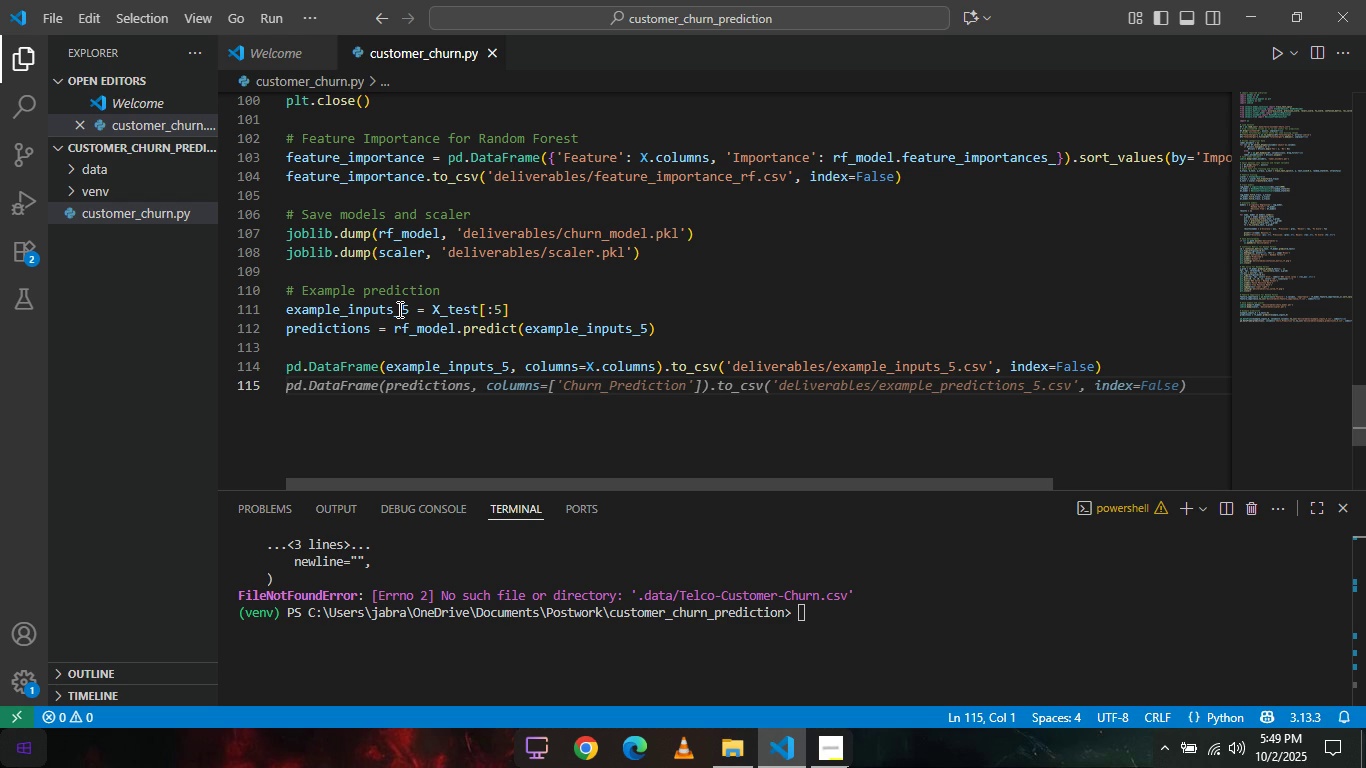 
type(pd.)